 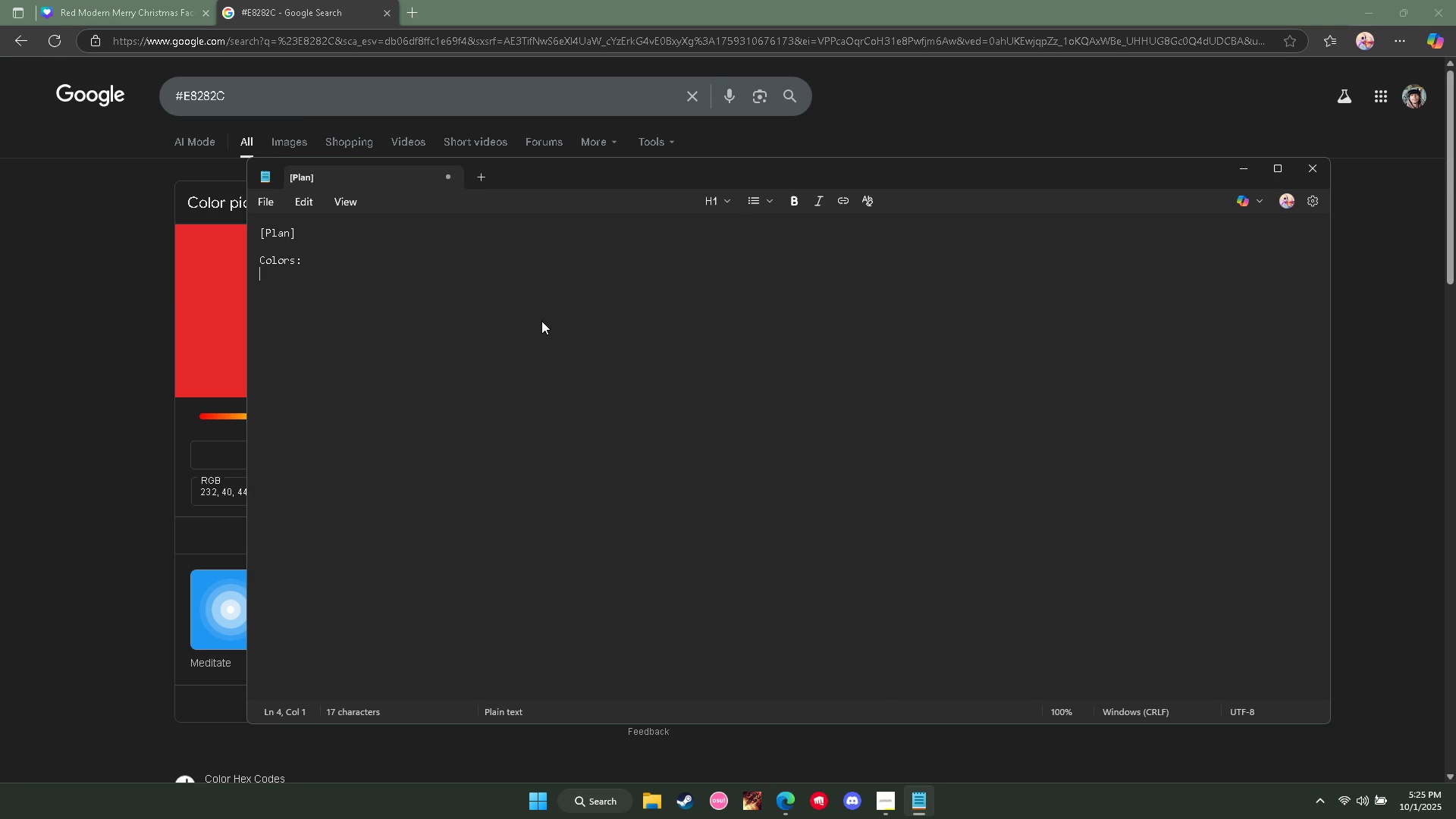 
key(Control+ControlLeft)
 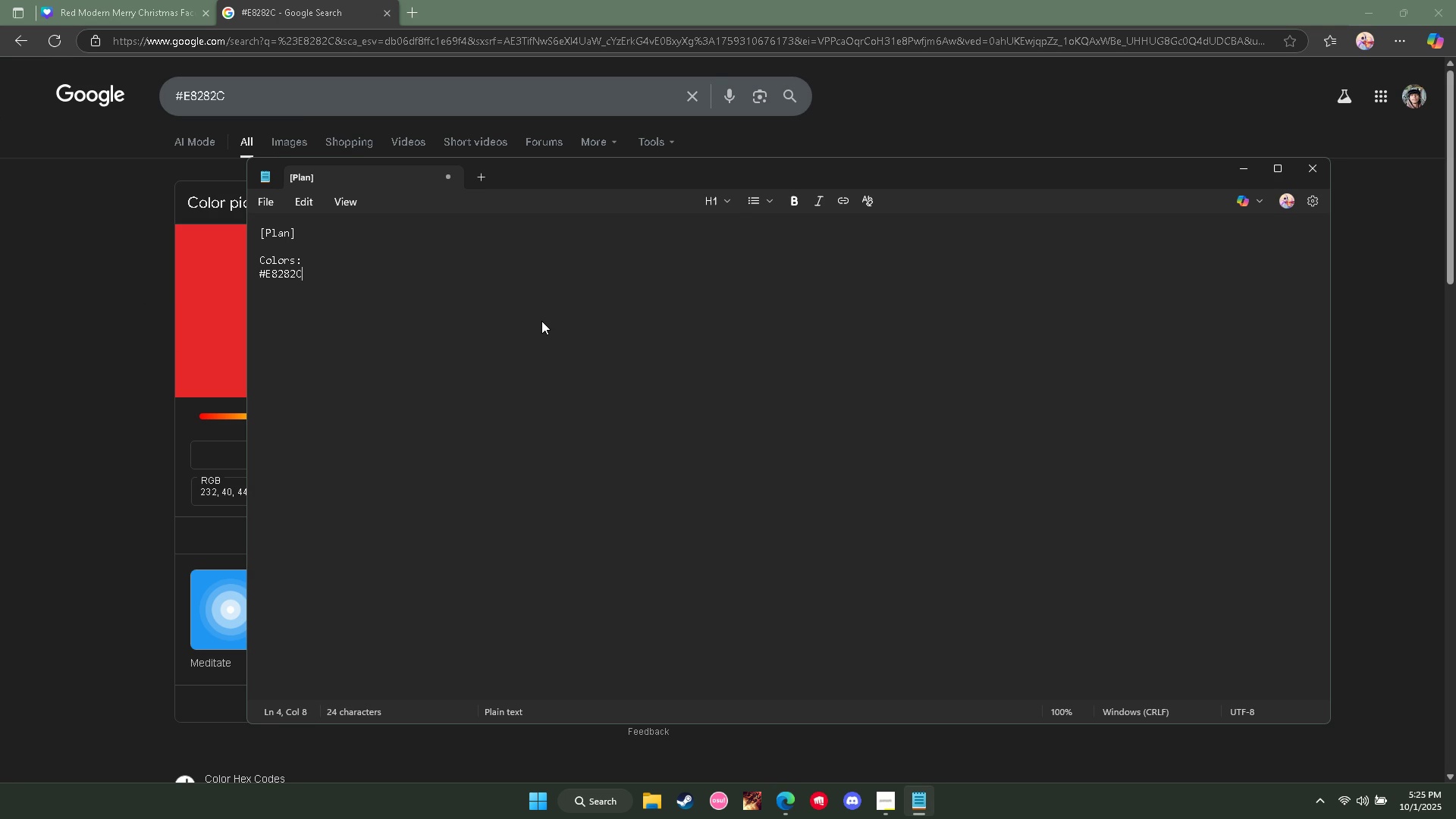 
key(Control+V)
 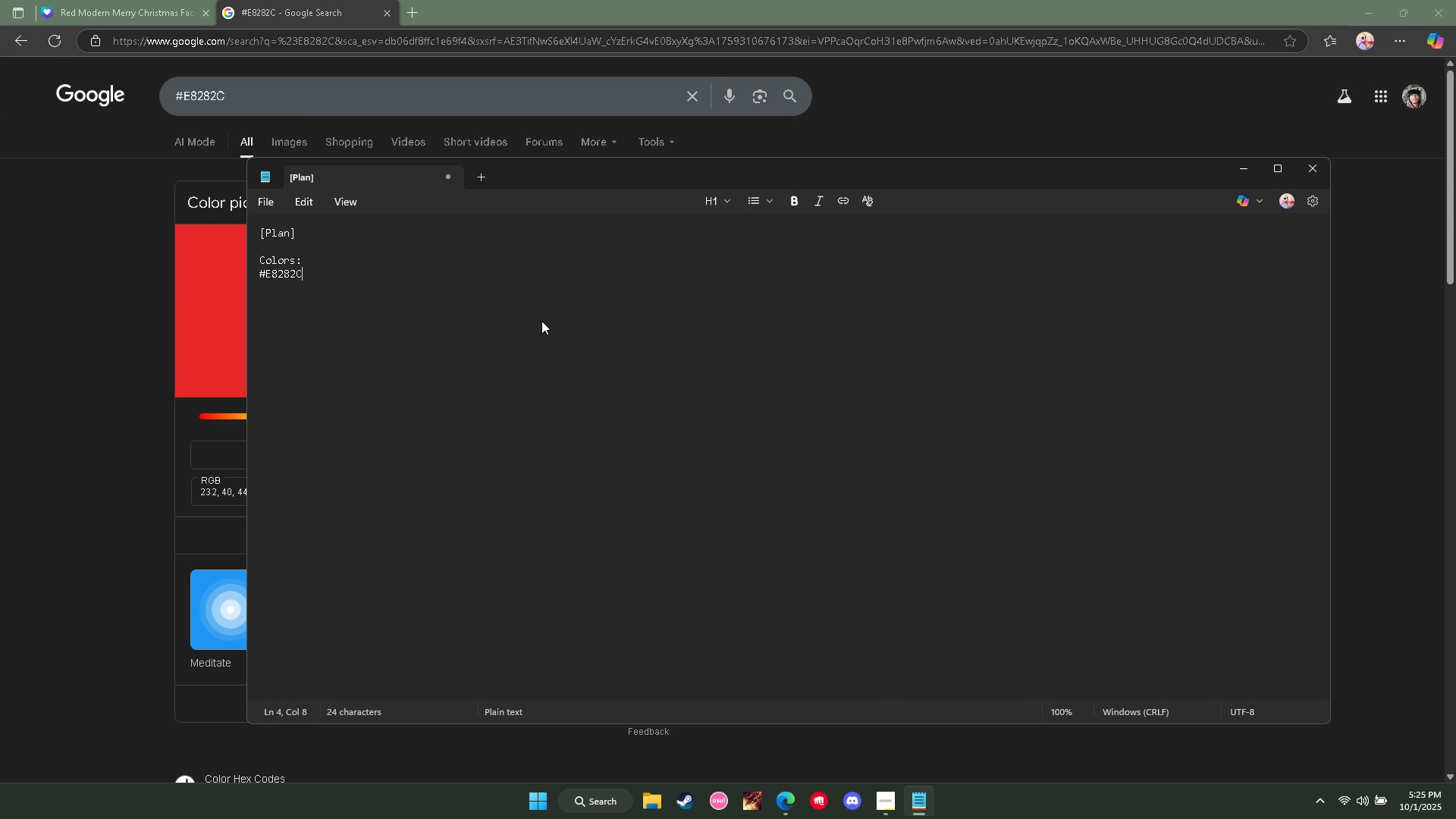 
type( festive red)
 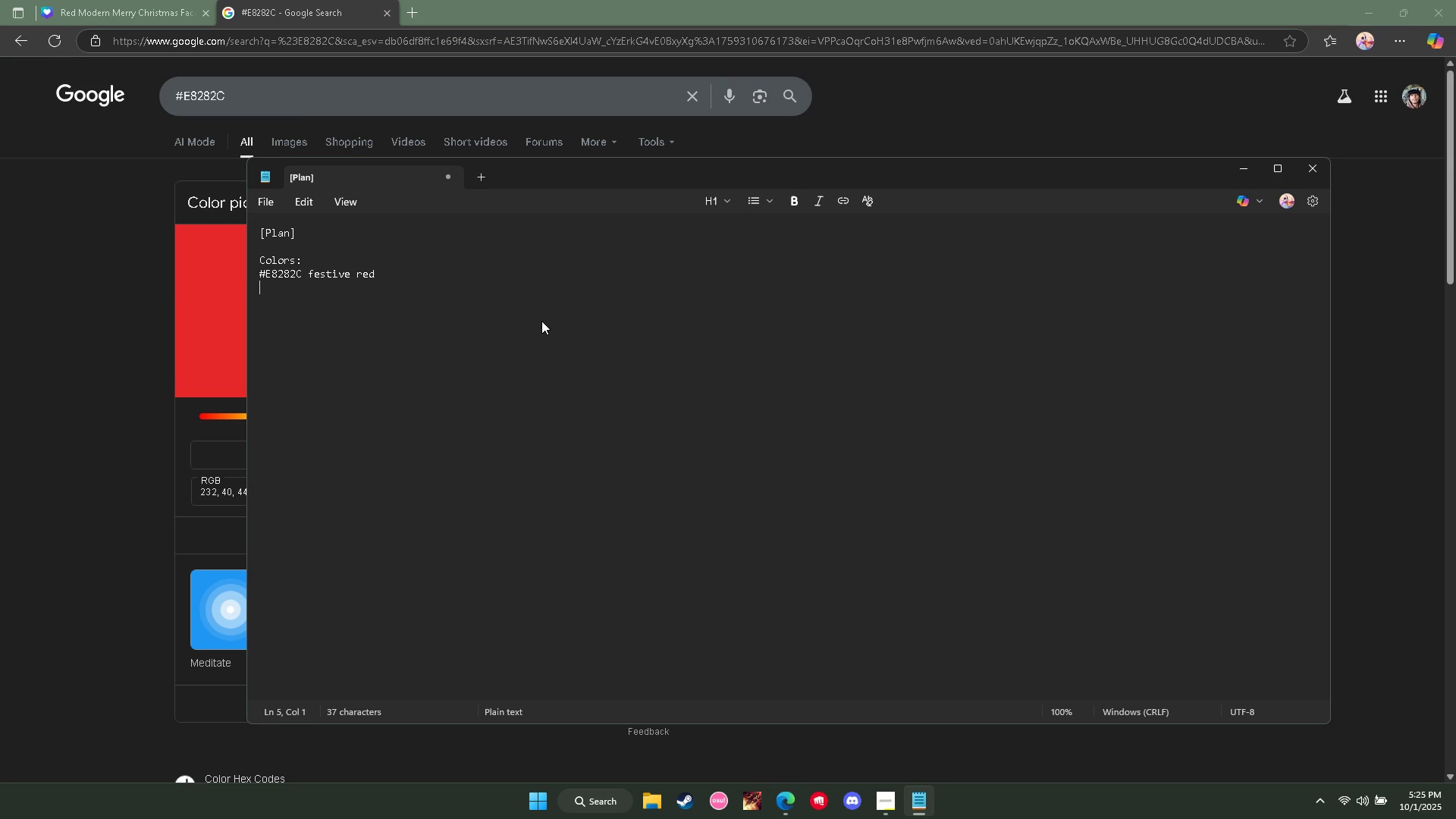 
key(Enter)
 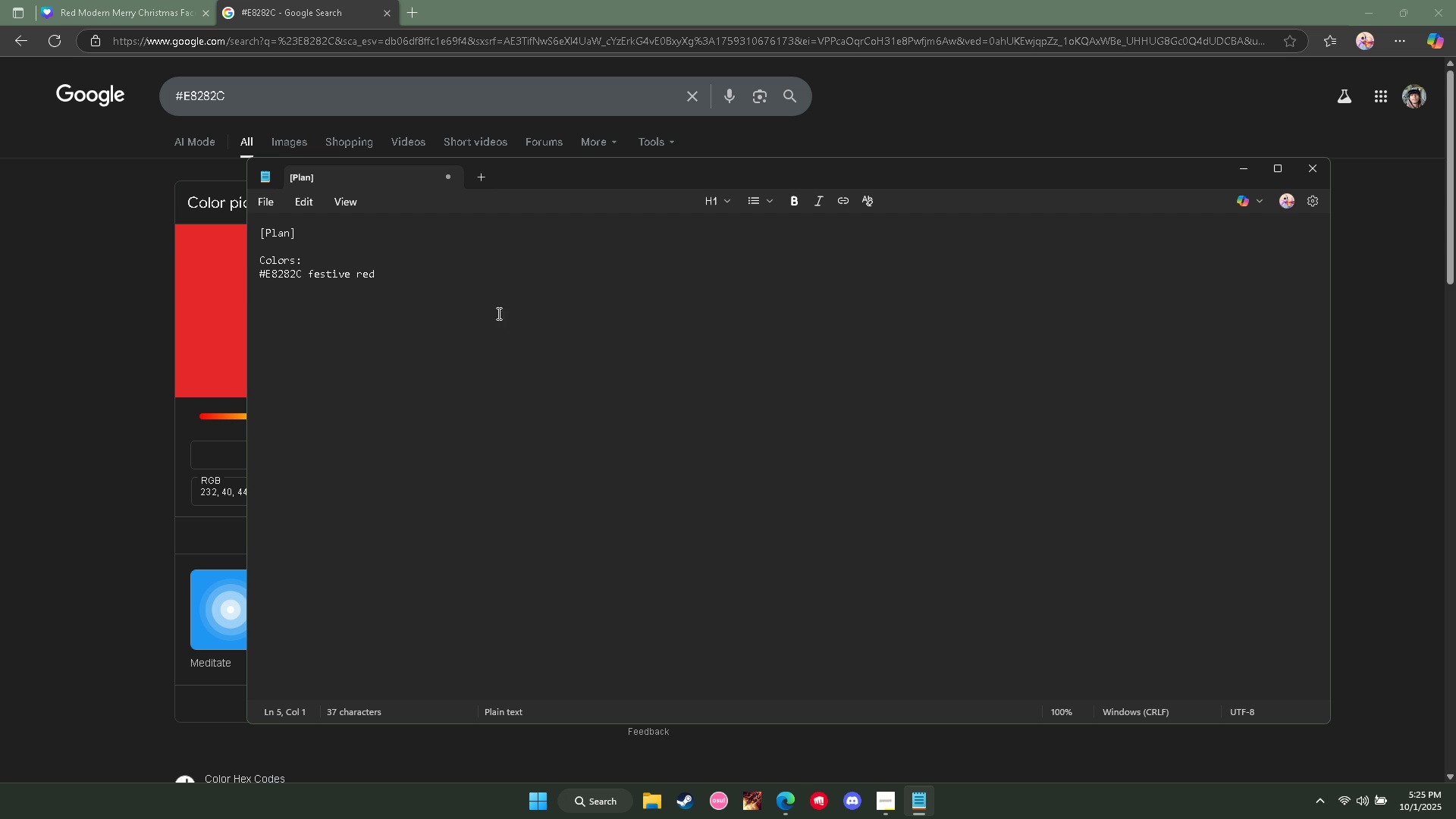 
double_click([303, 110])
 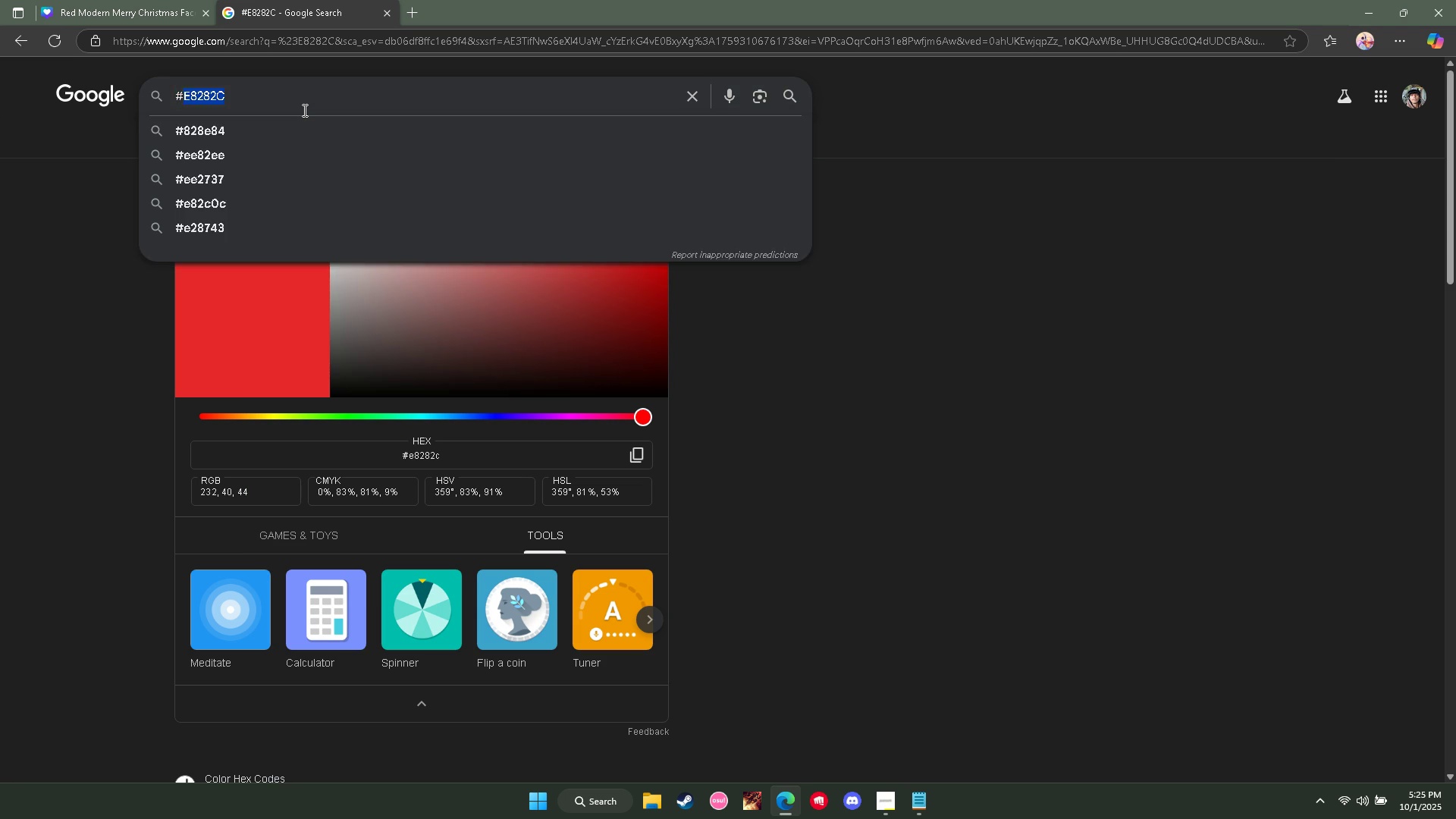 
triple_click([303, 110])
 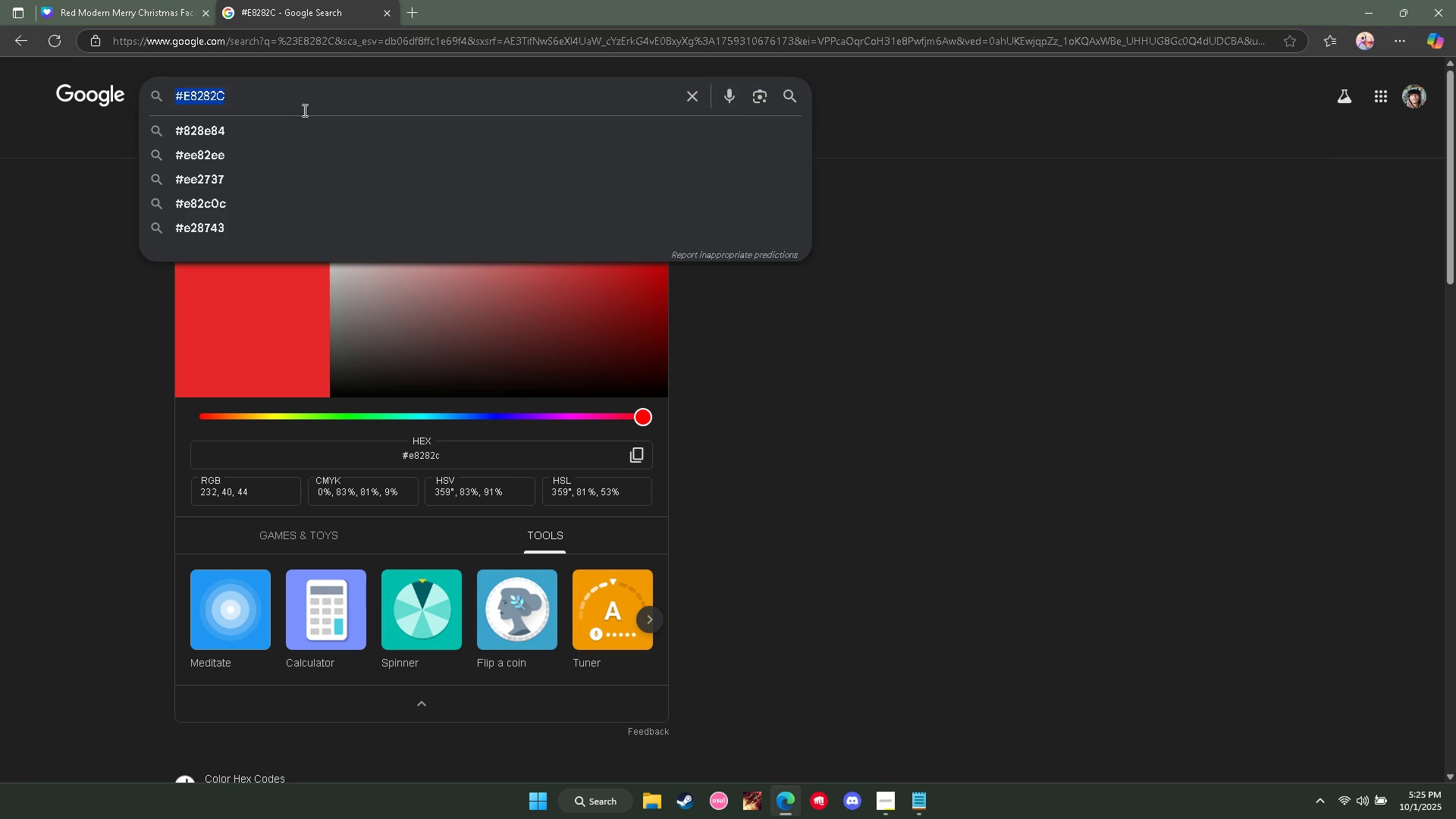 
triple_click([303, 110])
 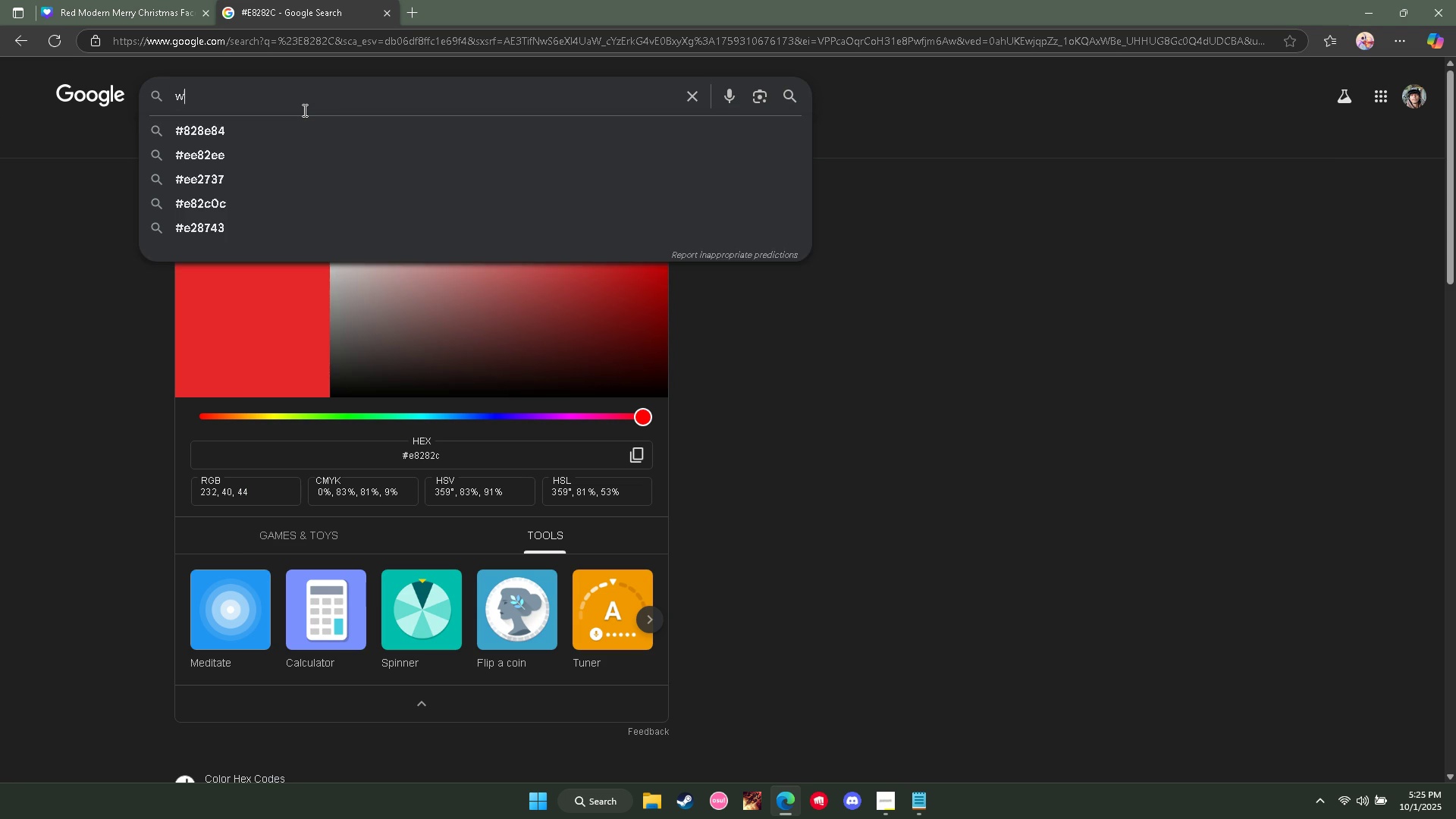 
type(warm gold hex )
 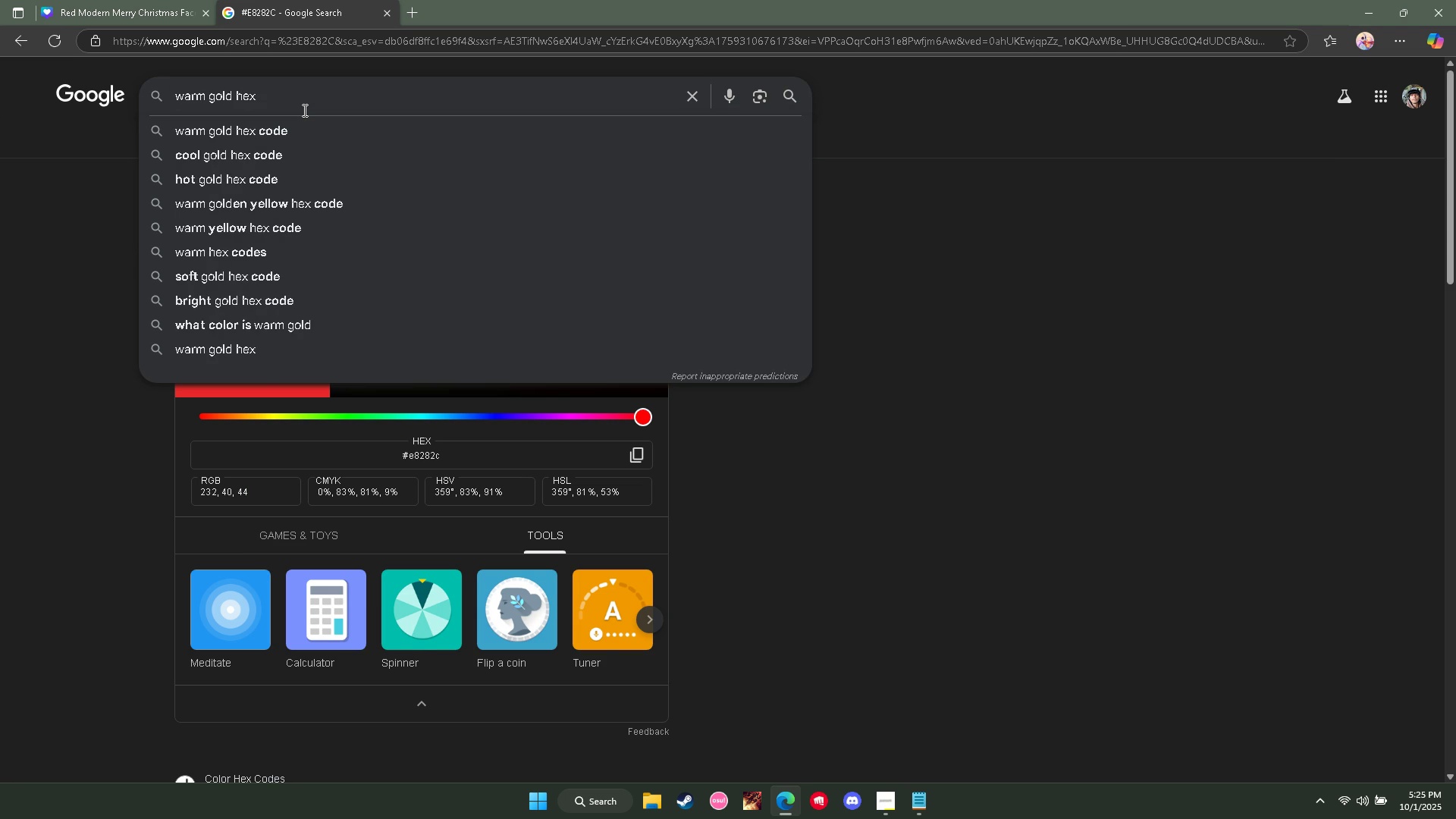 
key(ArrowDown)
 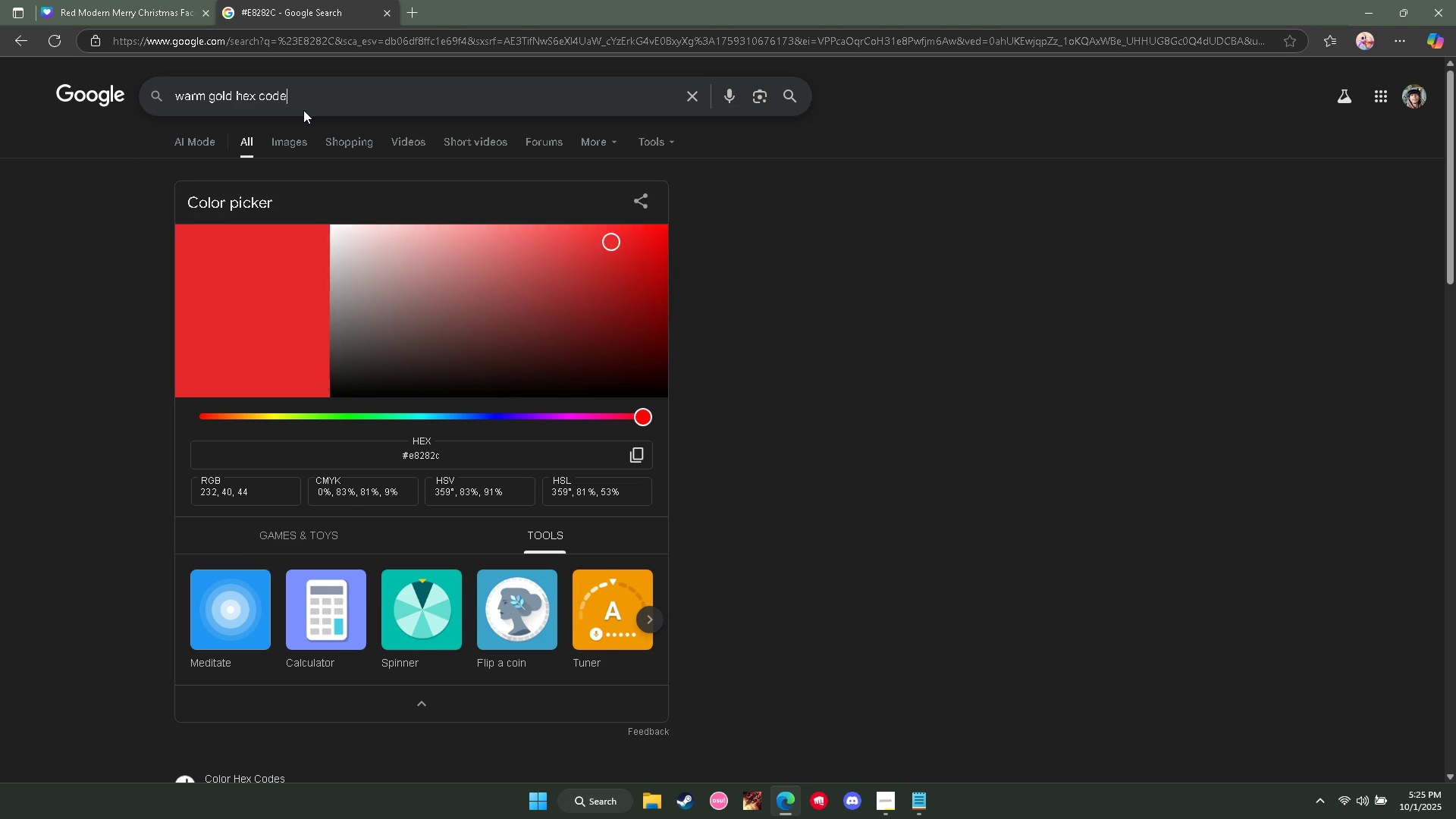 
key(Enter)
 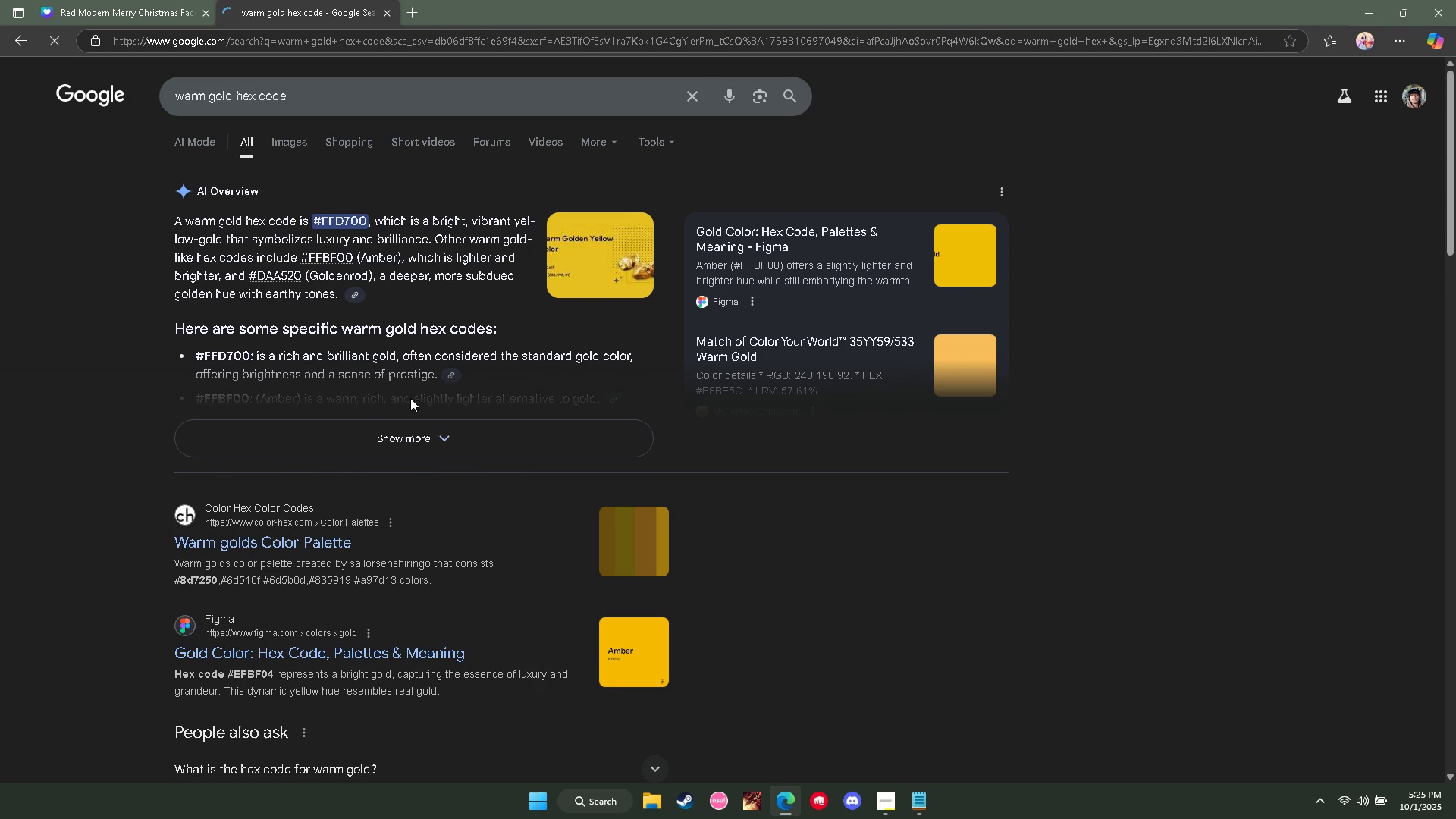 
left_click([424, 441])
 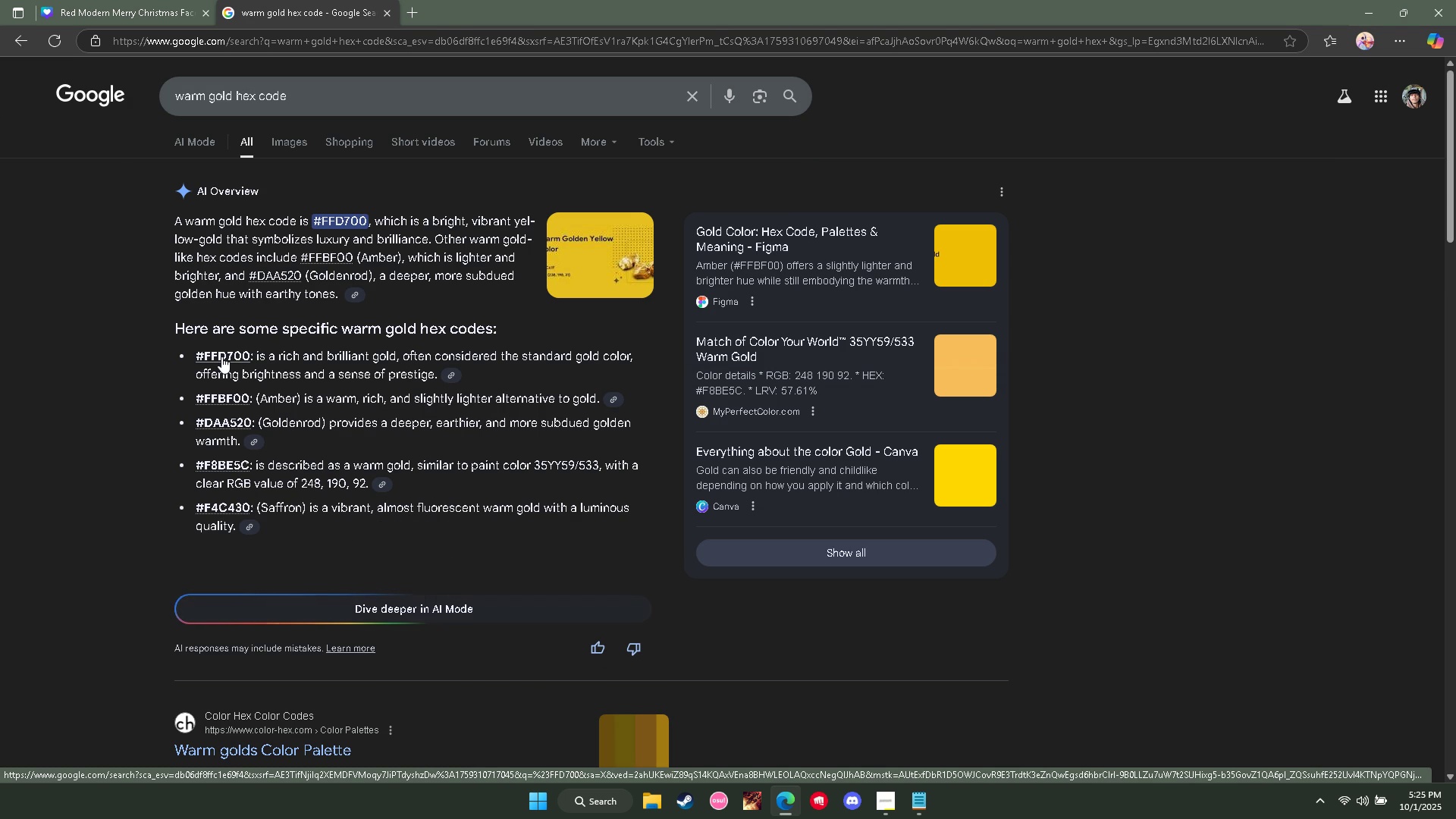 
wait(6.09)
 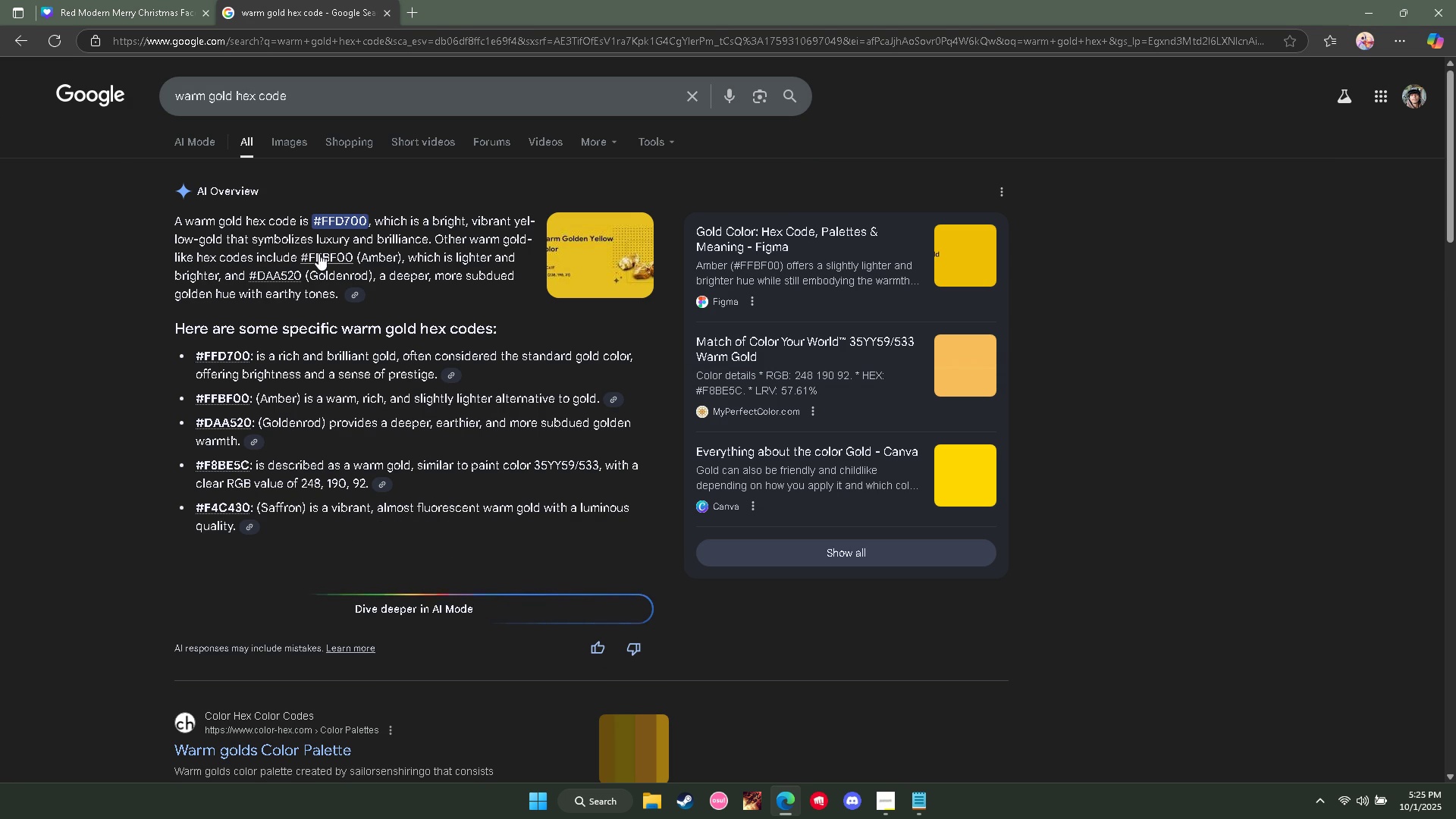 
left_click([146, 325])
 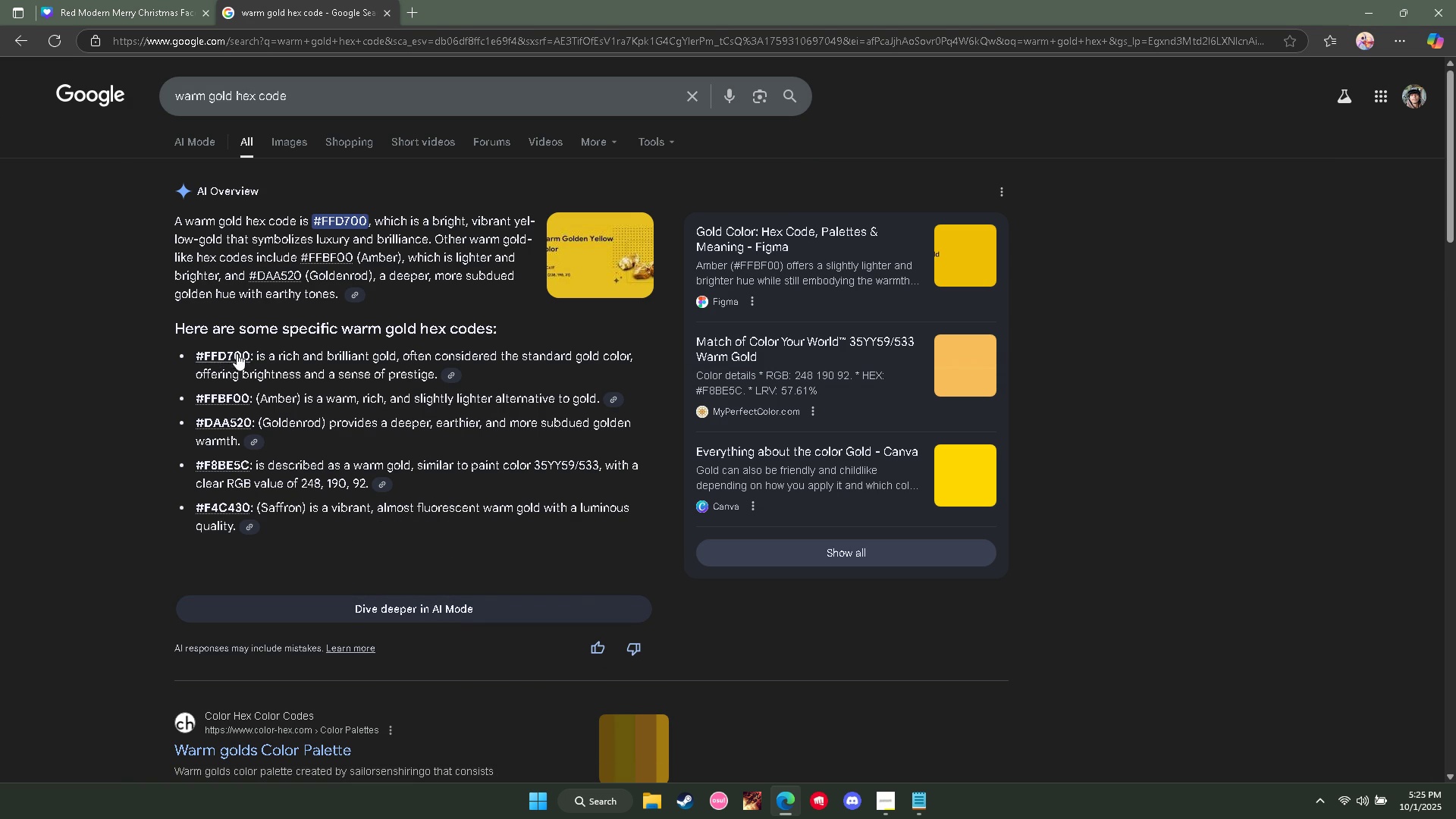 
left_click([236, 353])
 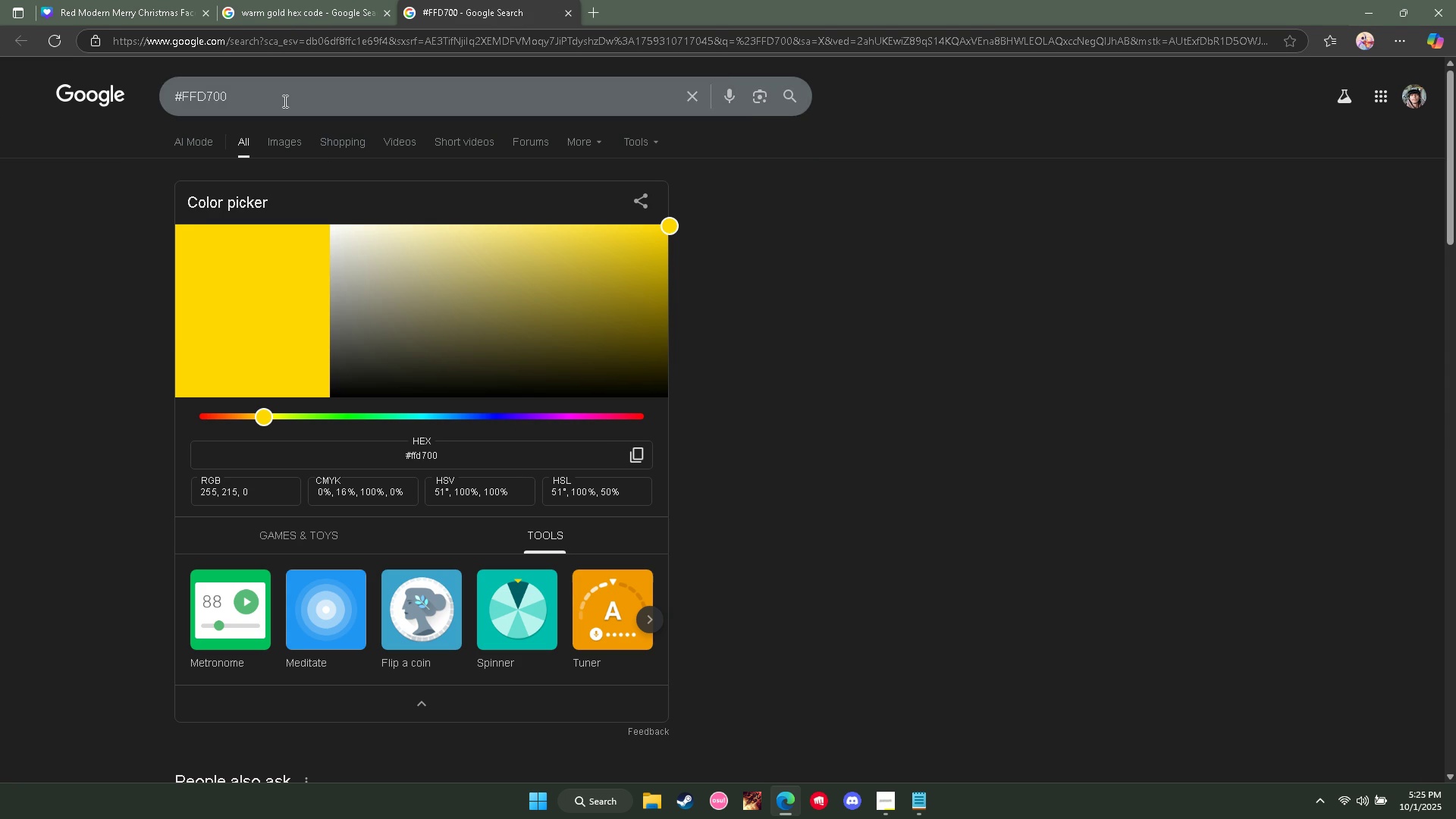 
double_click([284, 101])
 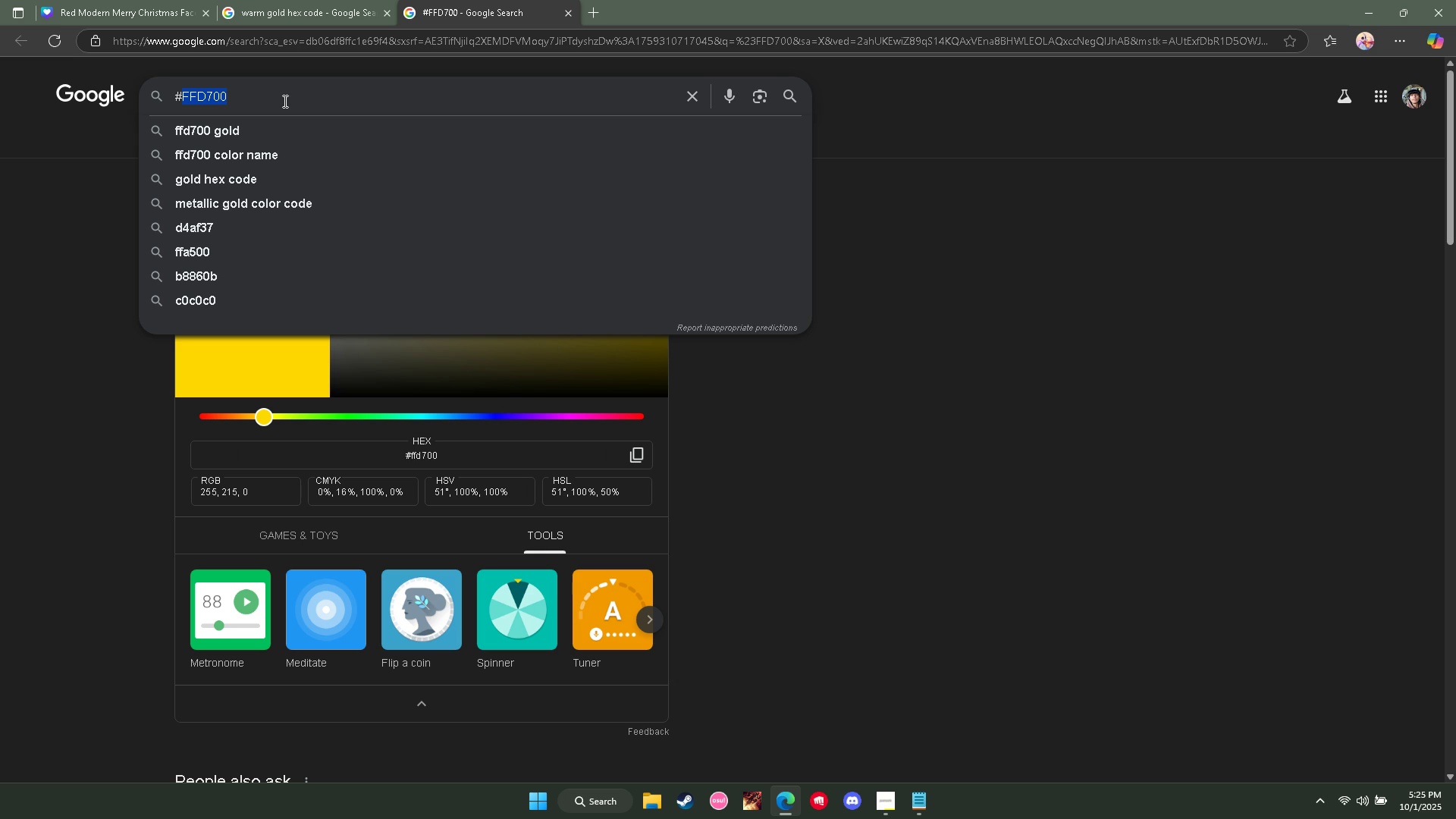 
double_click([284, 101])
 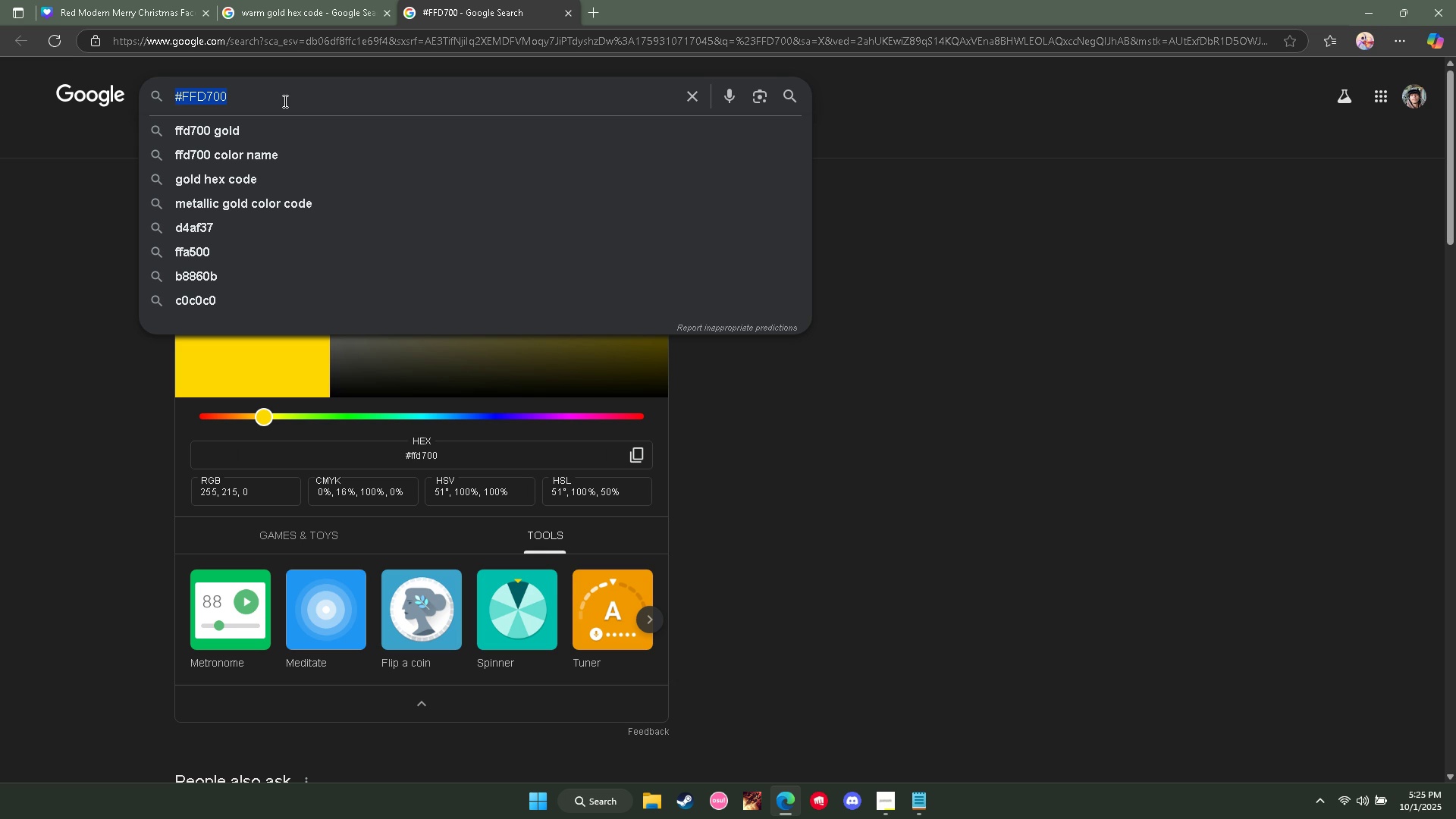 
triple_click([284, 101])
 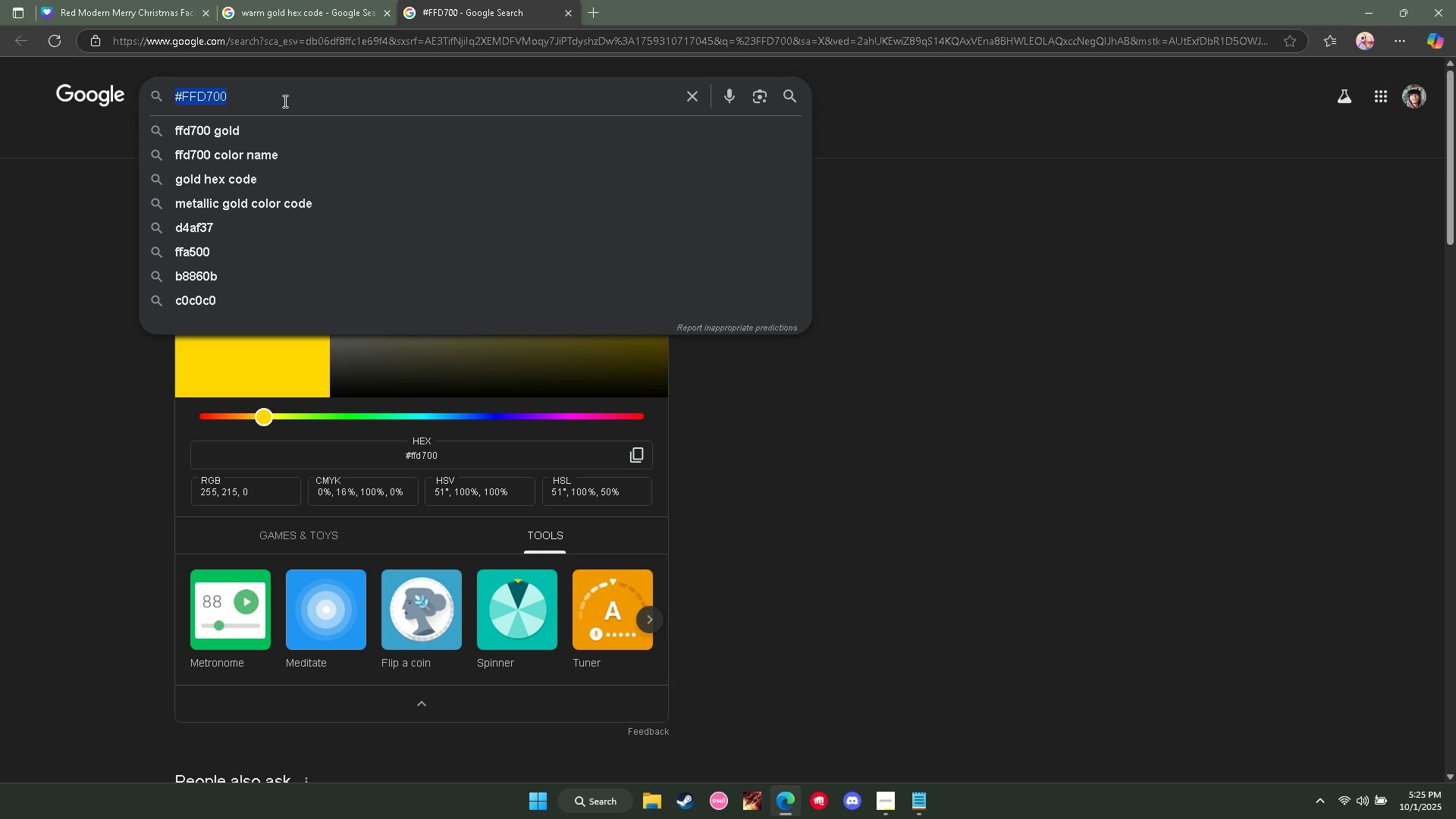 
key(Control+ControlLeft)
 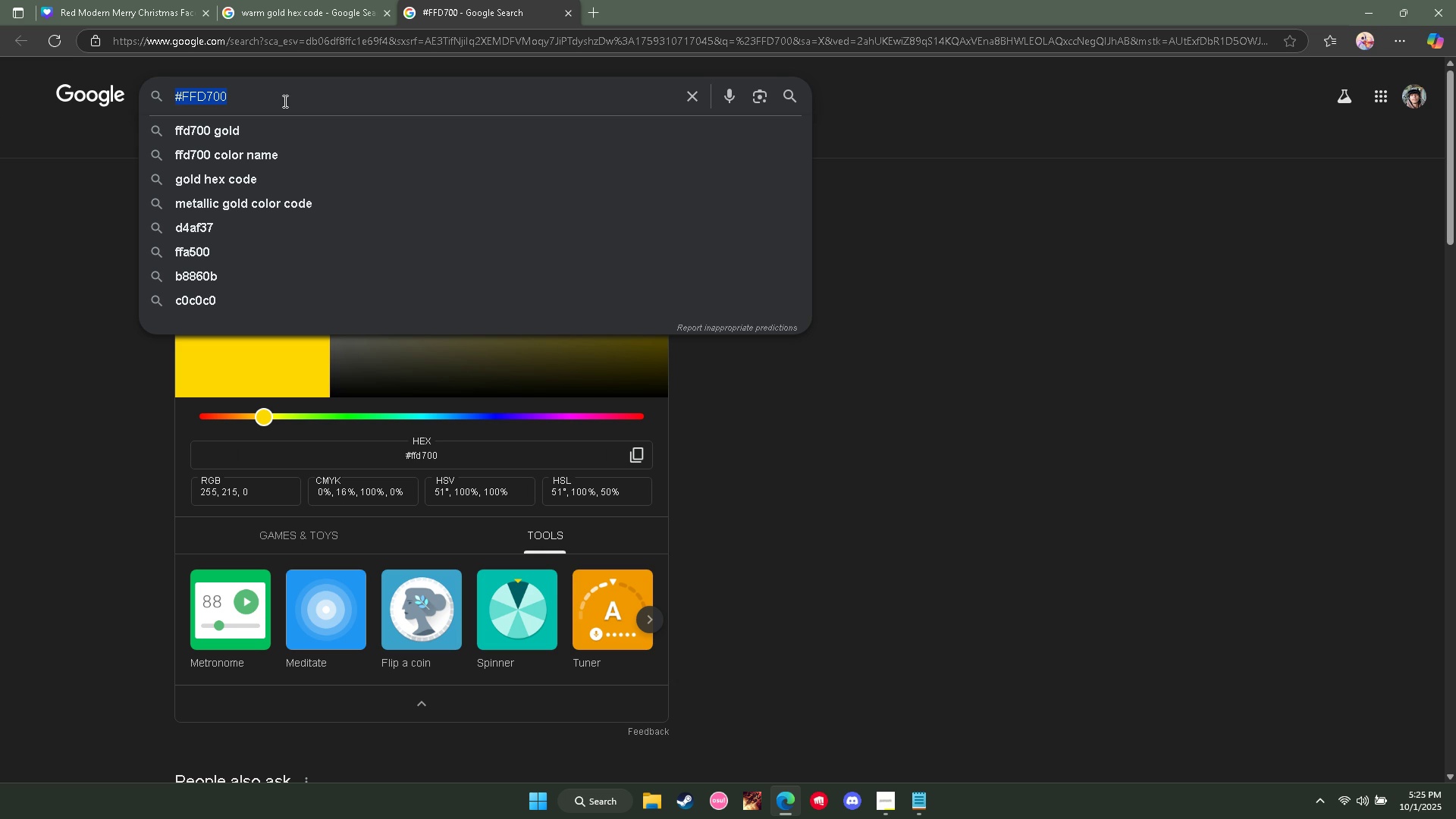 
key(Control+C)
 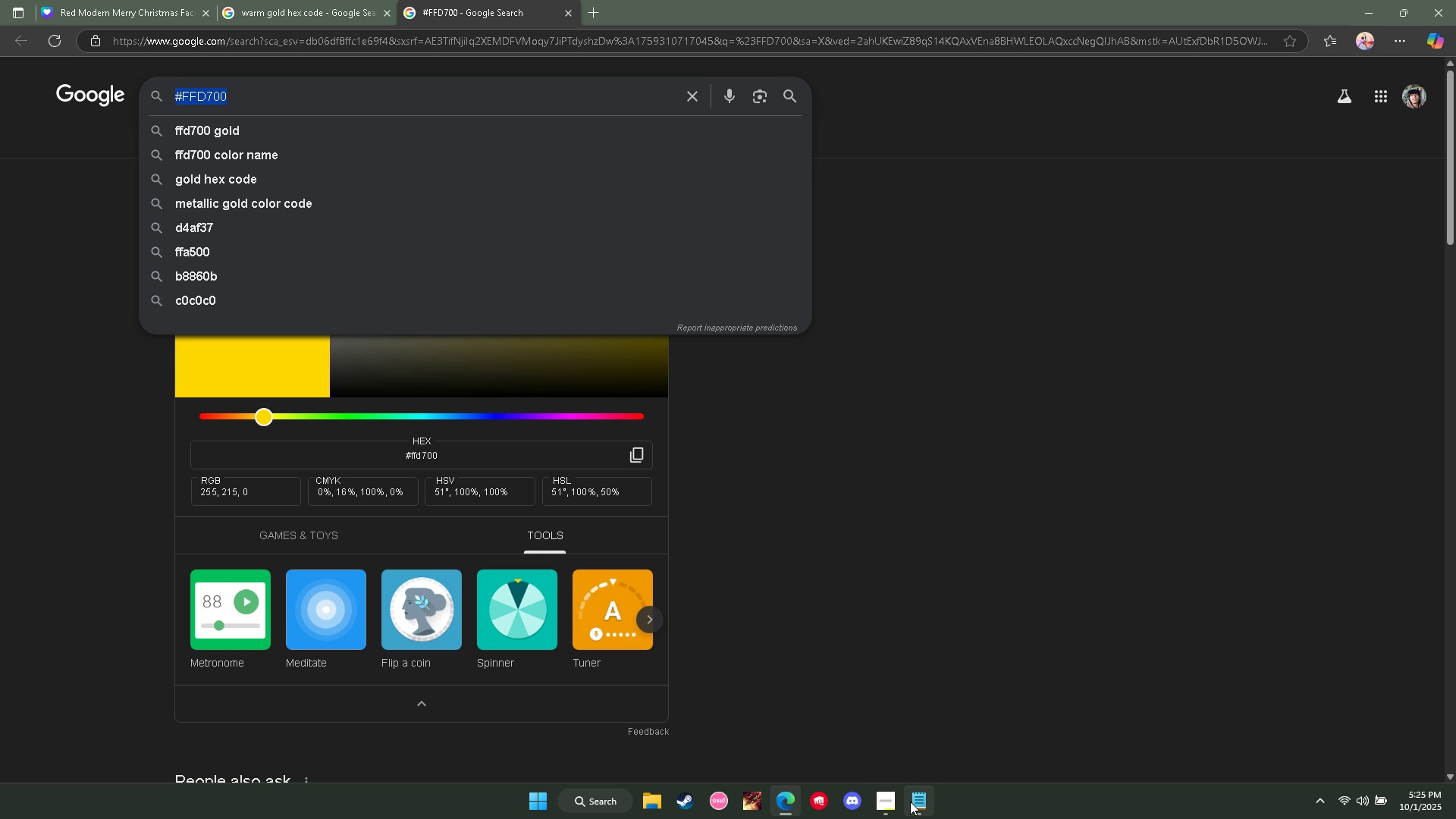 
left_click([910, 802])
 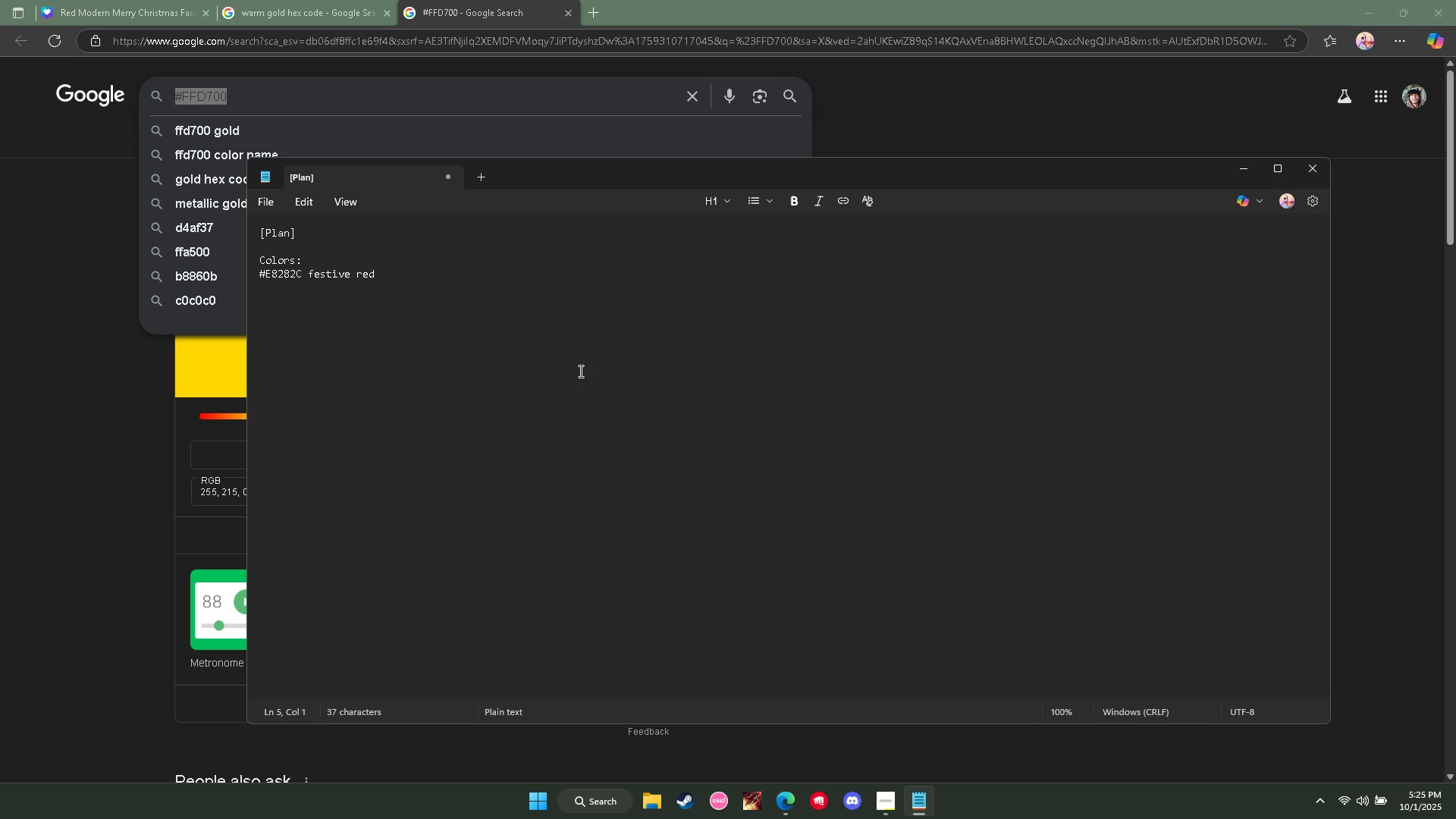 
key(Control+ControlLeft)
 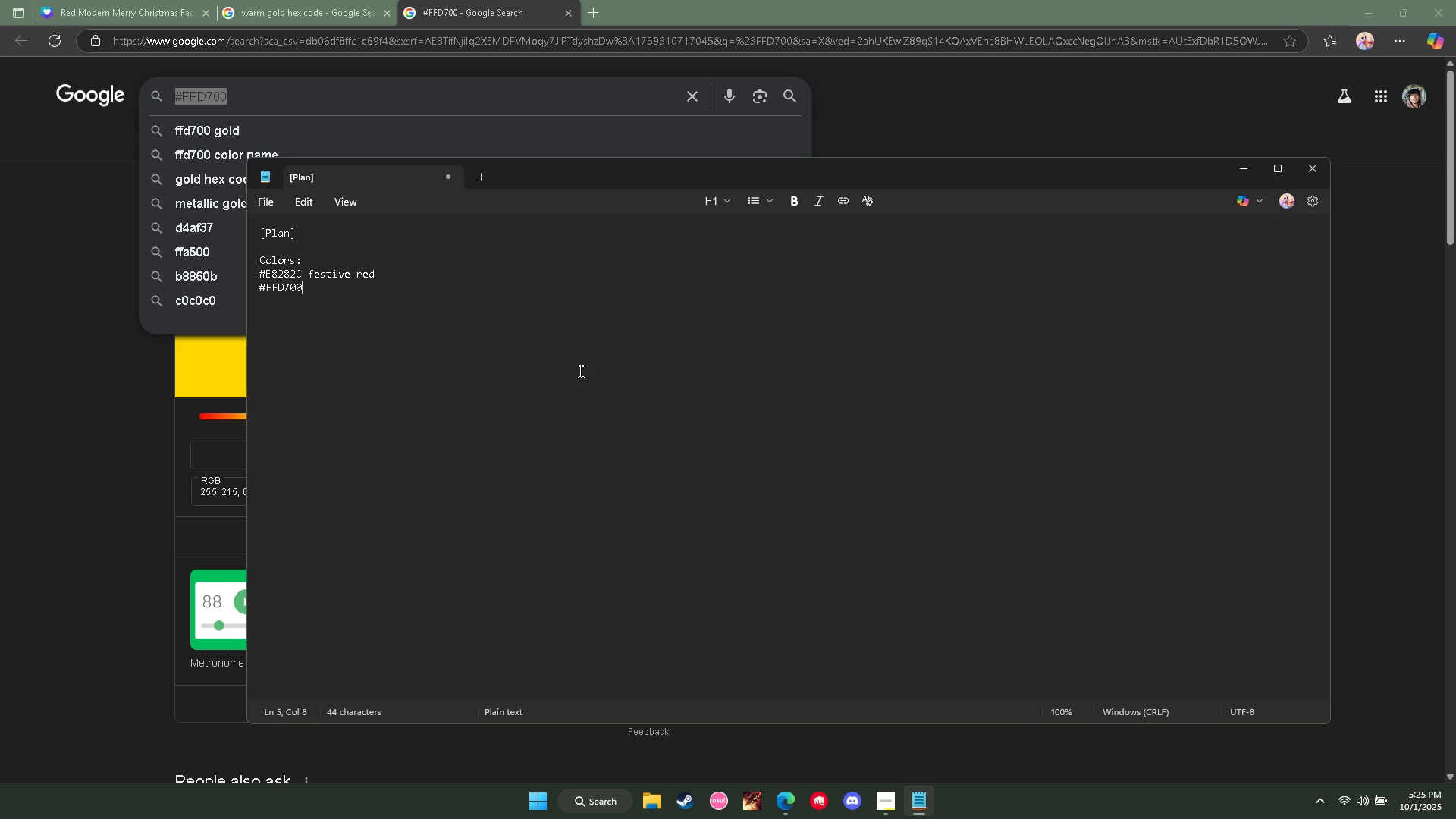 
key(Control+V)
 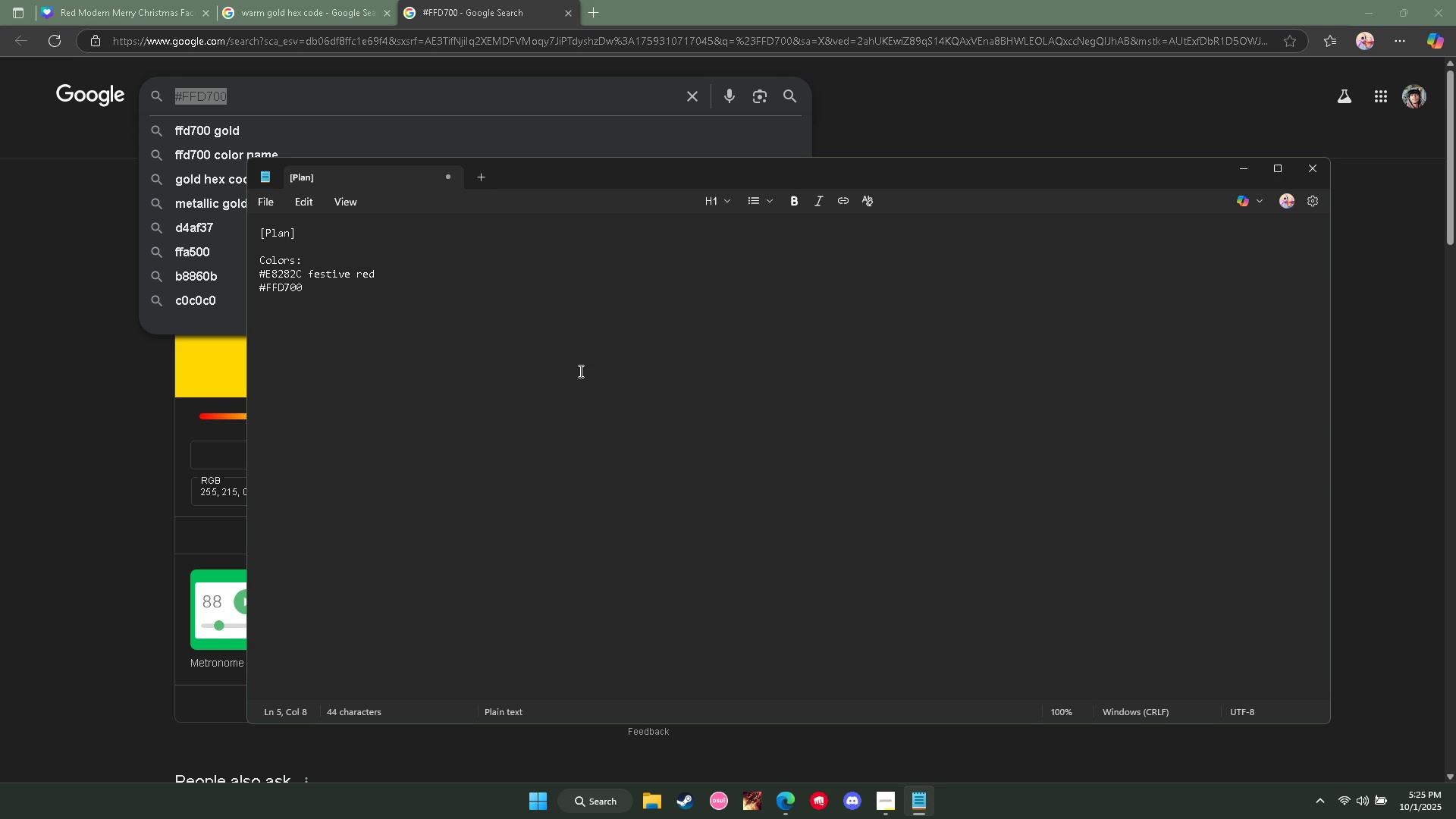 
type( warm gold)
 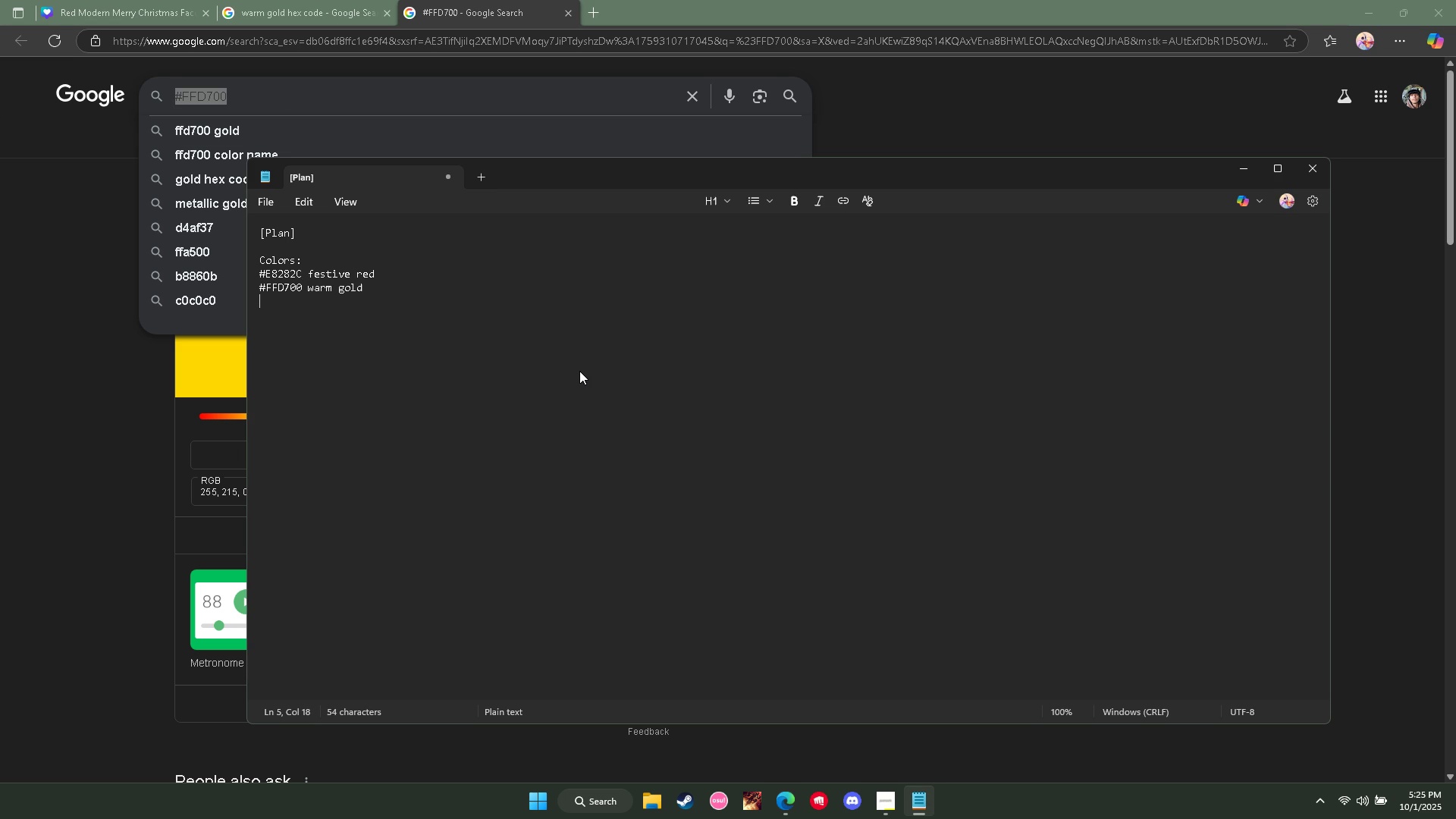 
key(Enter)
 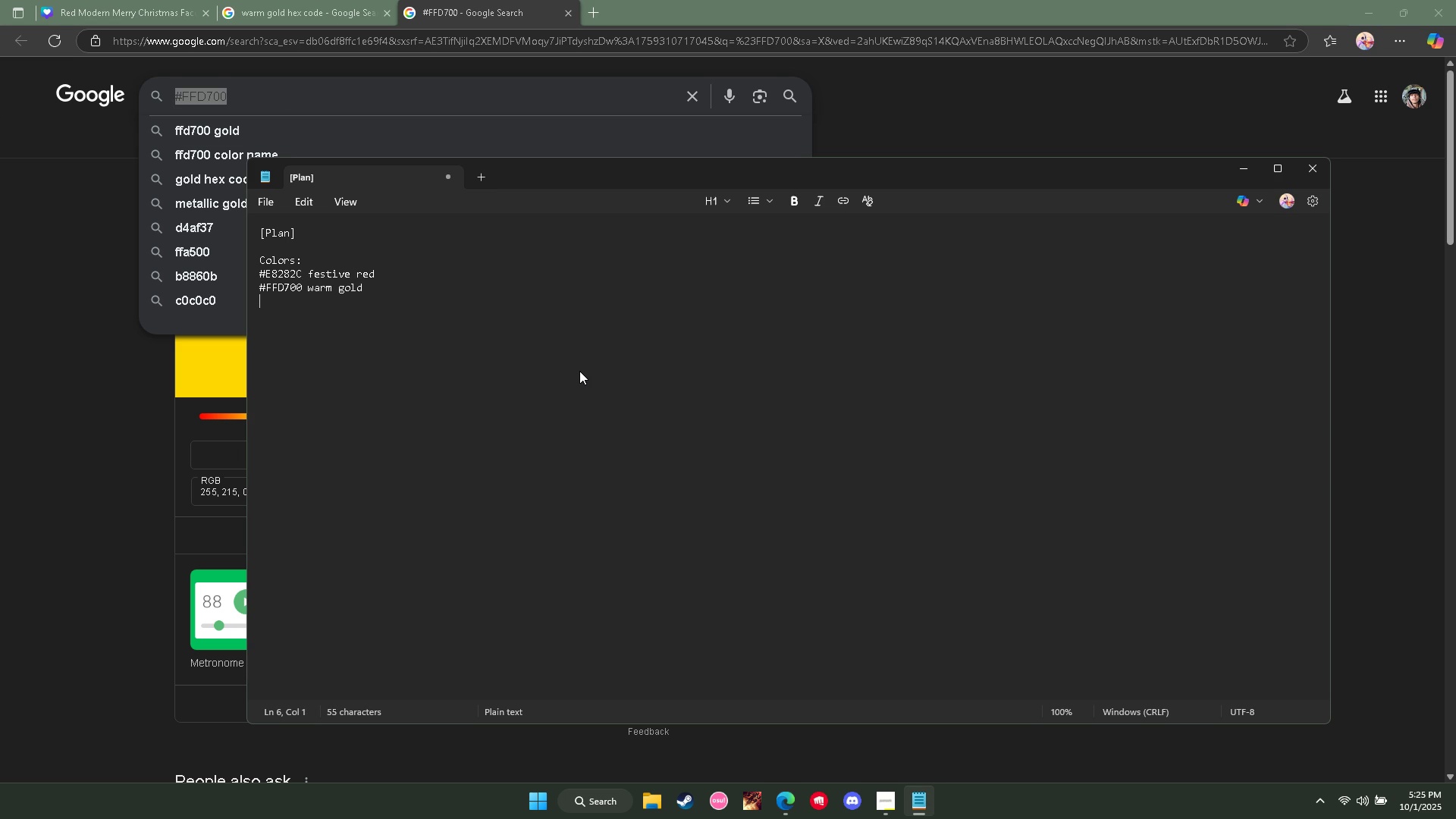 
double_click([295, 98])
 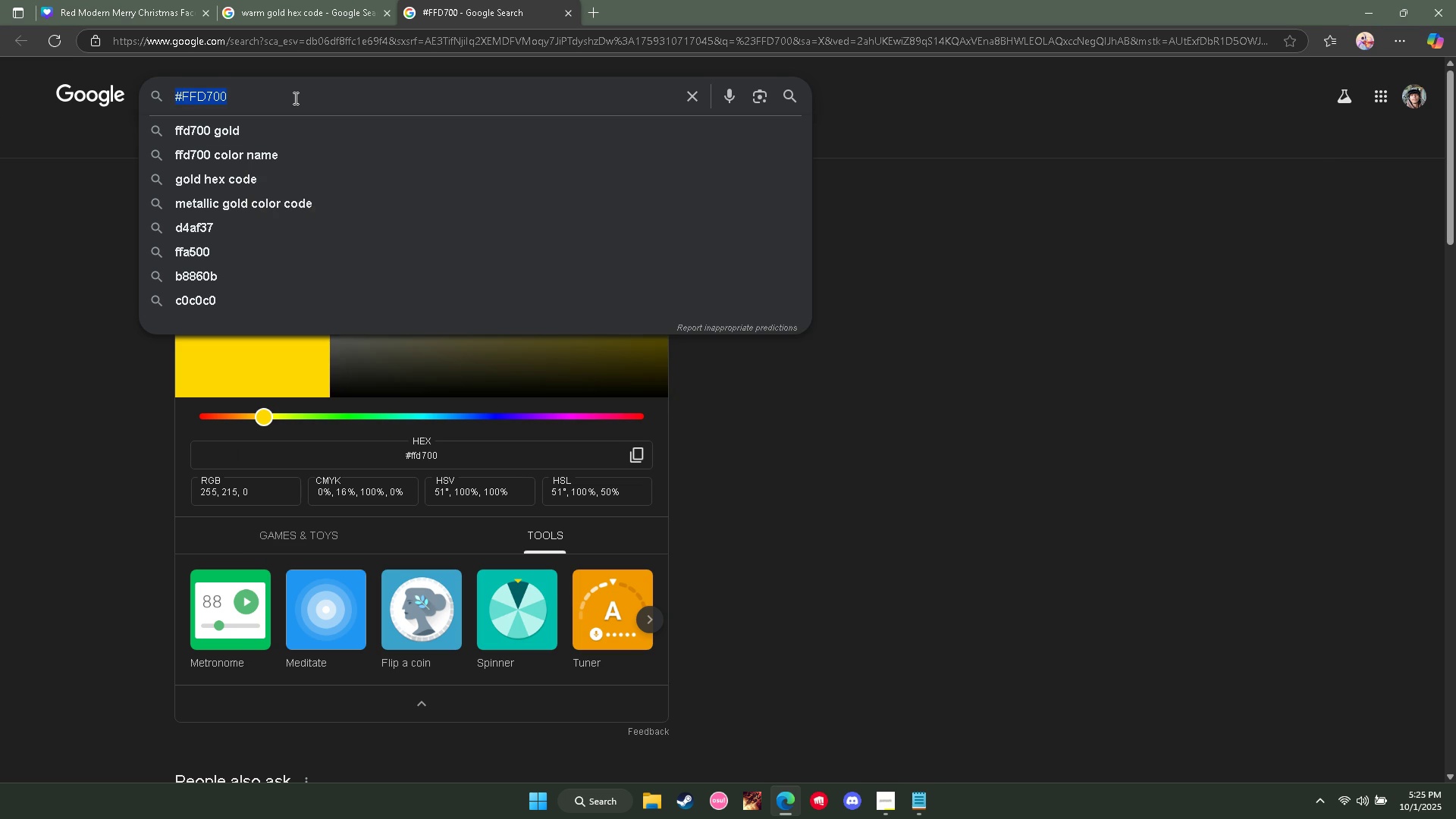 
triple_click([295, 98])
 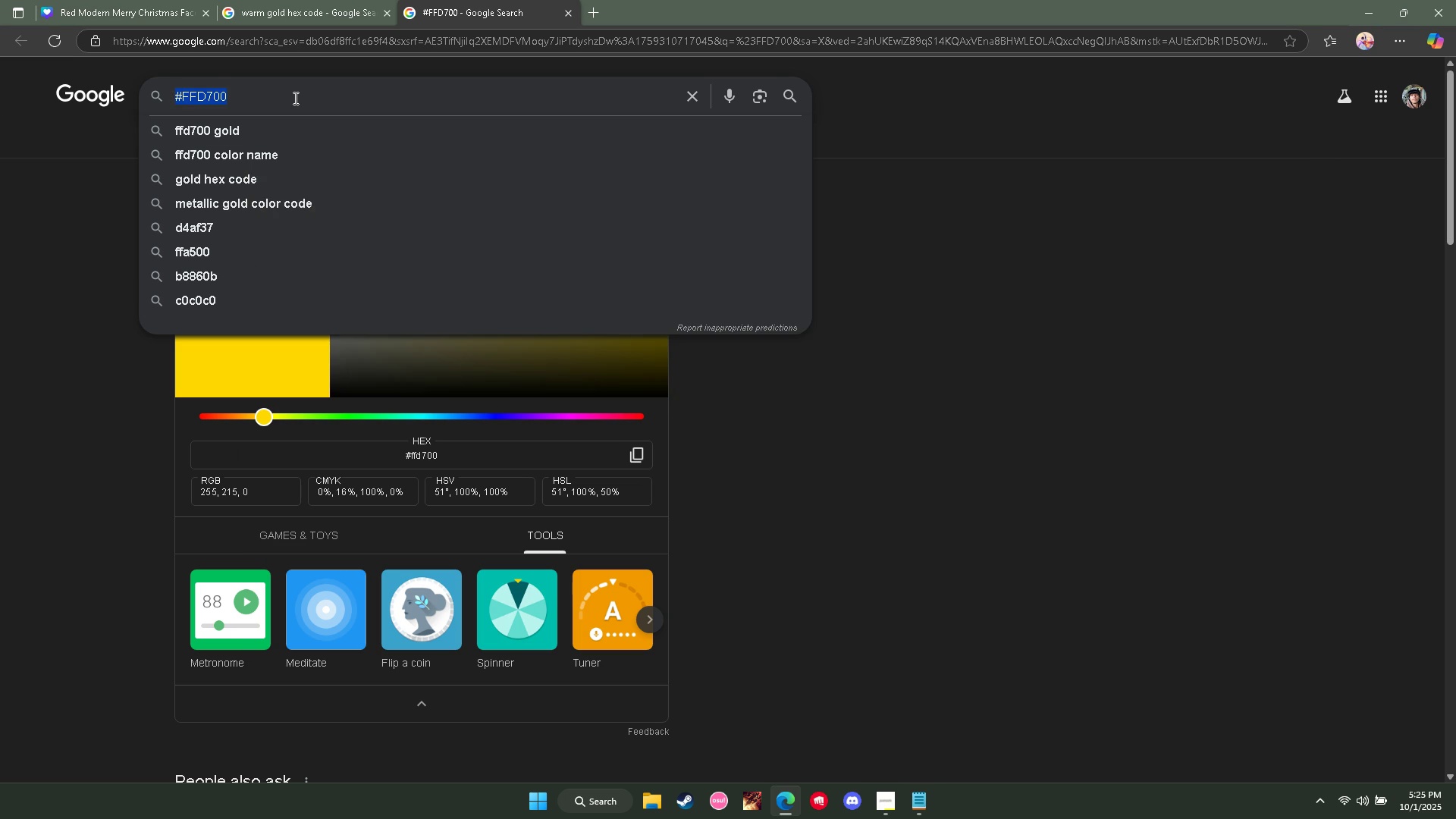 
type(mint green hex code)
 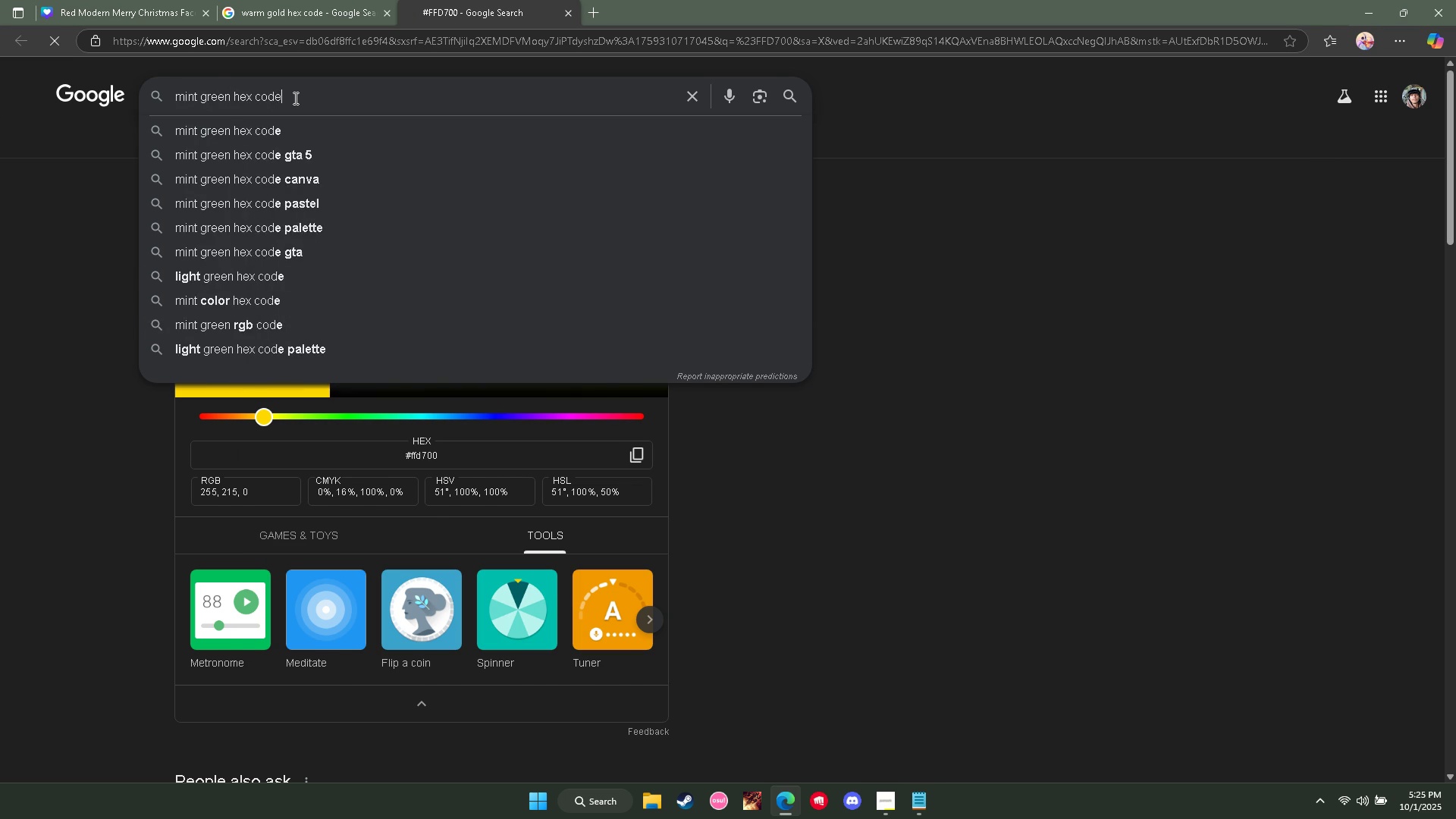 
key(Enter)
 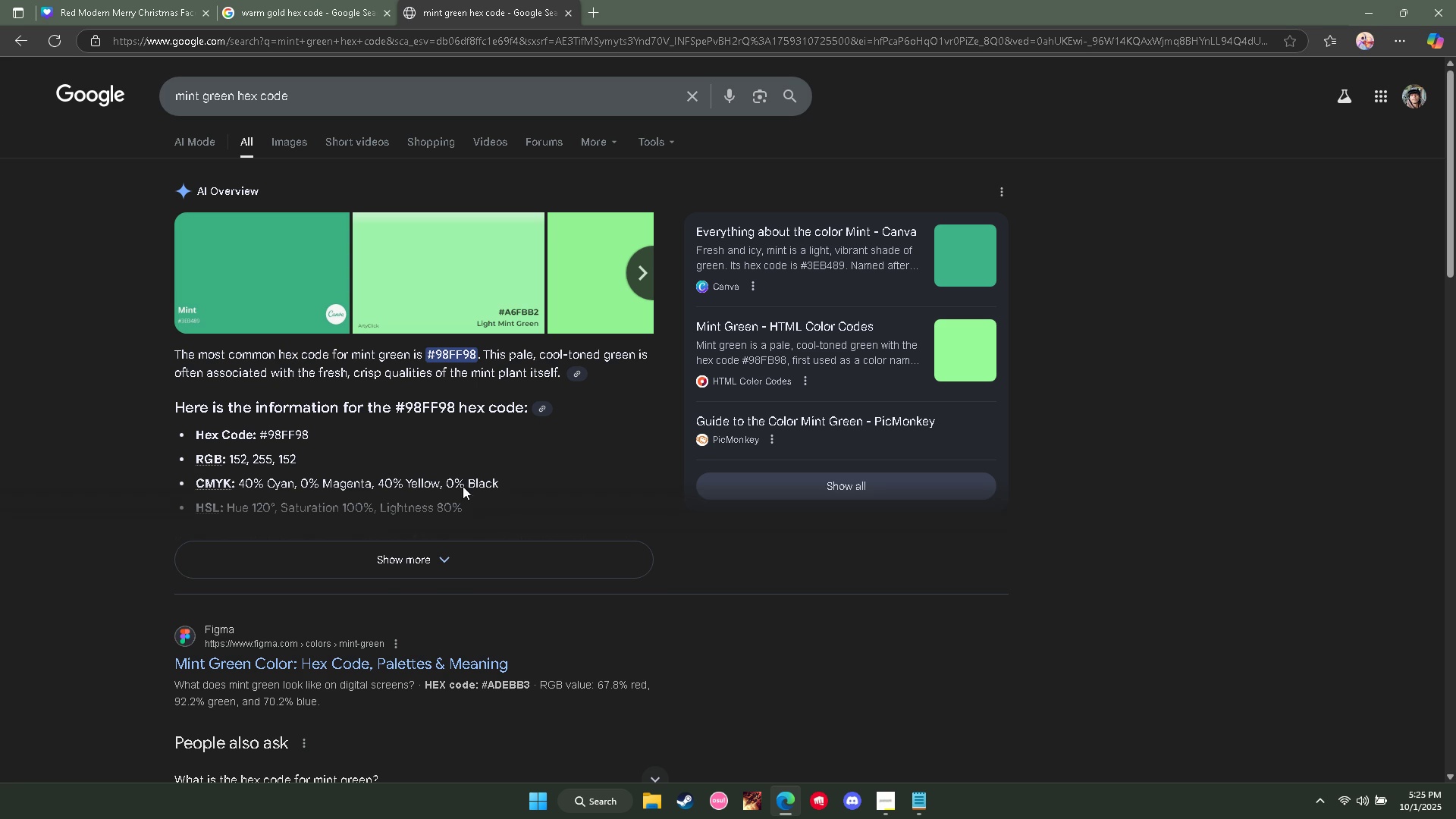 
left_click([309, 574])